 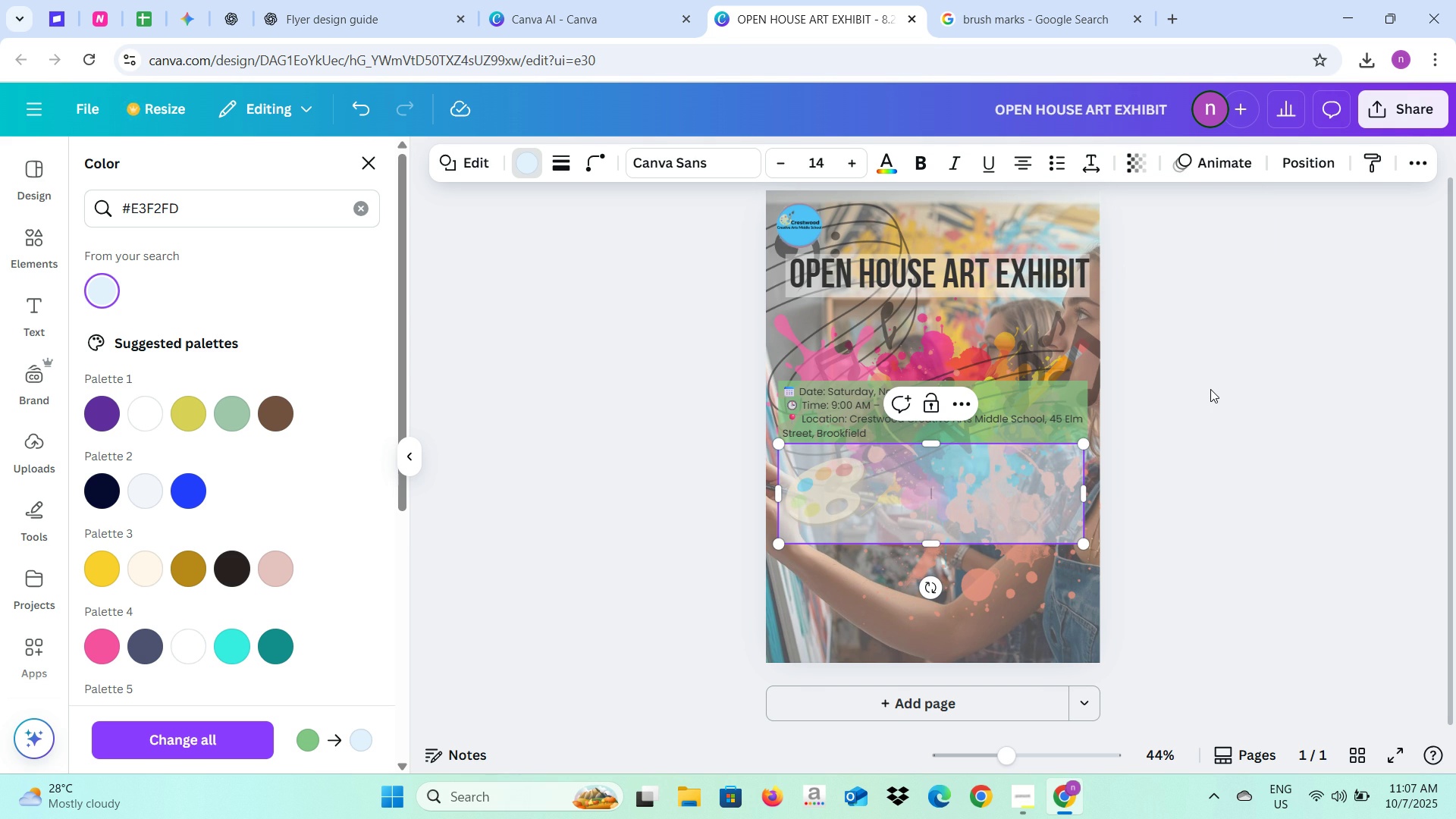 
left_click([1210, 389])
 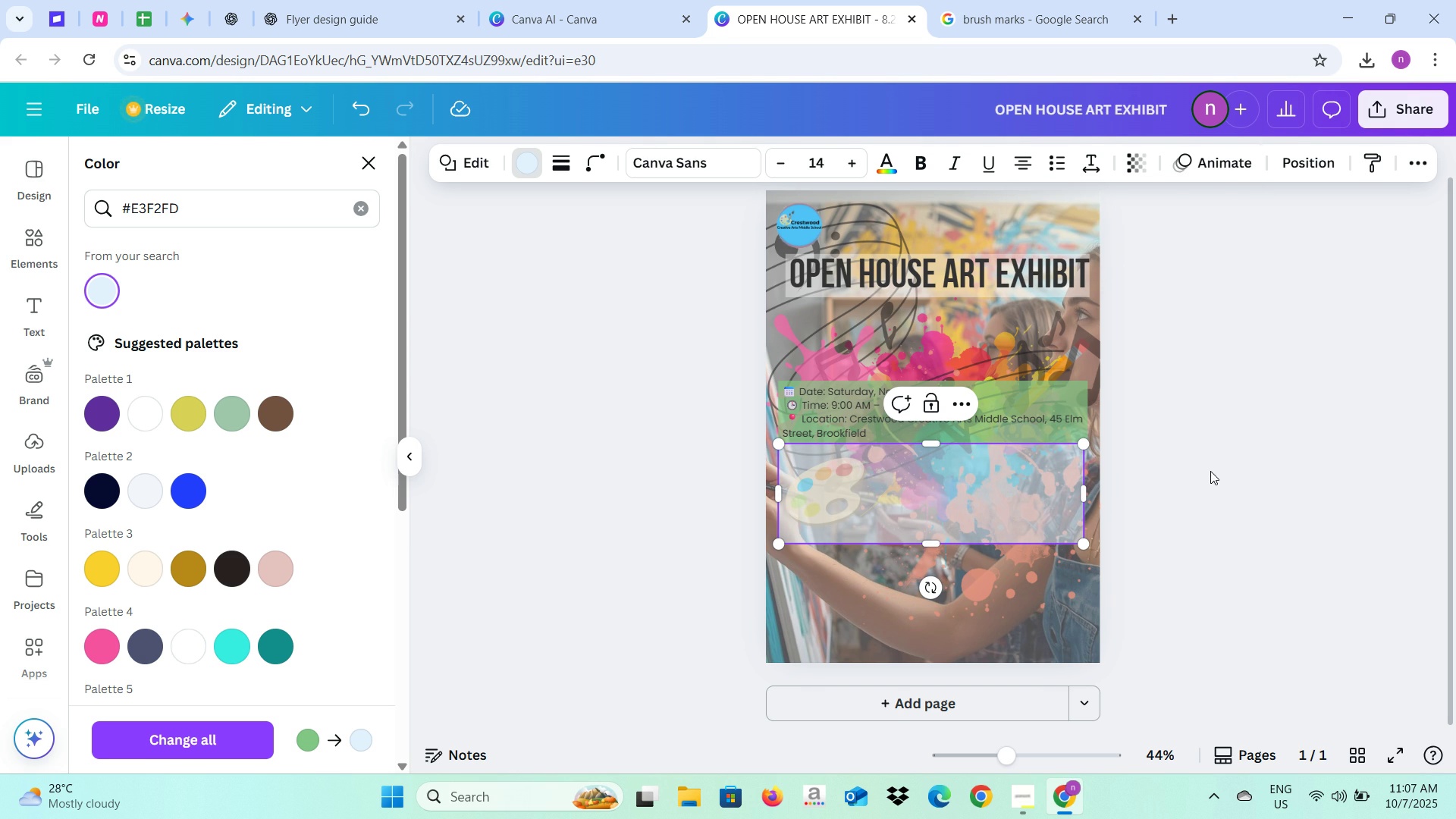 
left_click([1210, 471])
 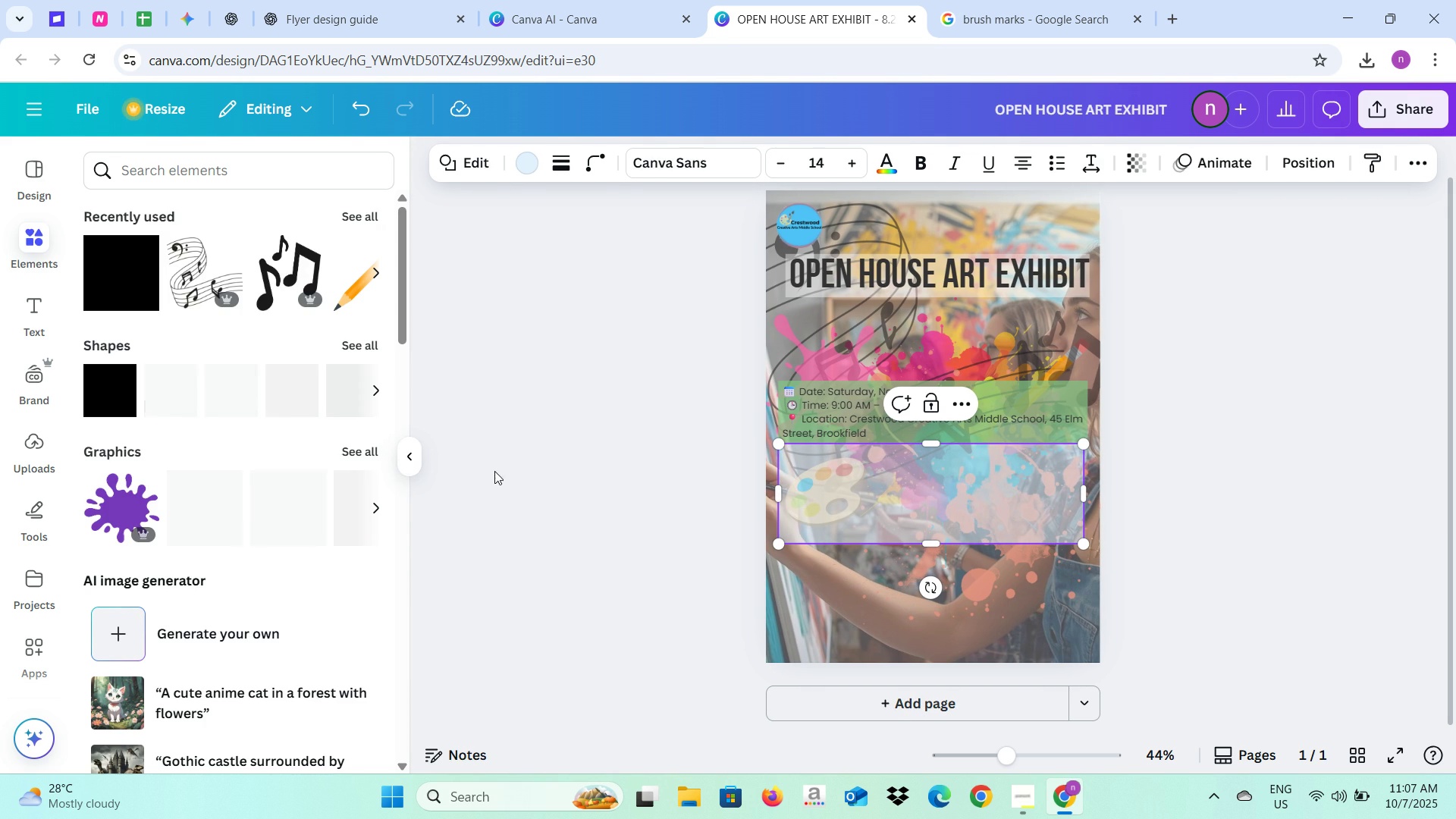 
left_click([558, 473])
 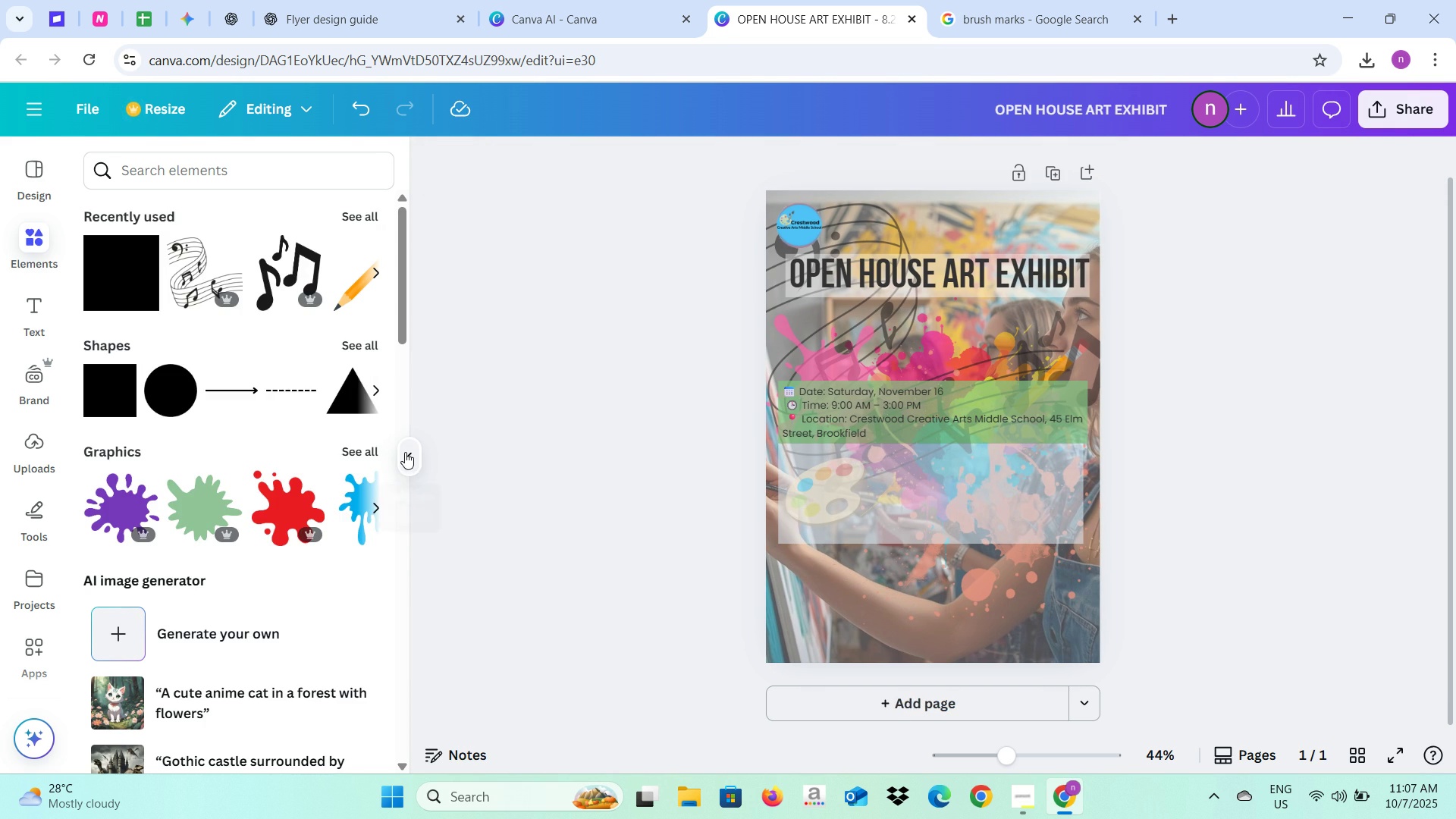 
left_click([405, 452])
 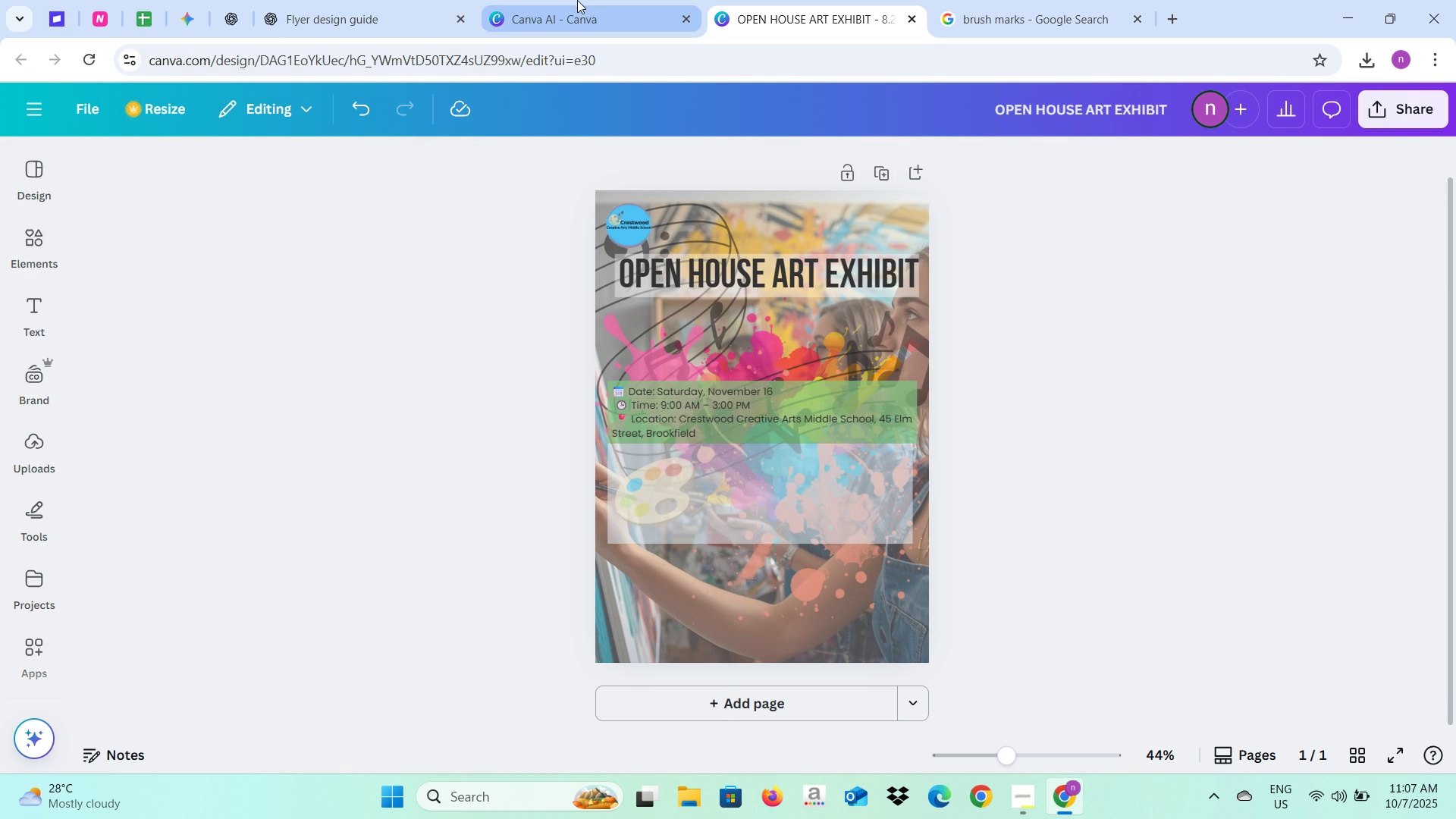 
left_click([392, 0])